 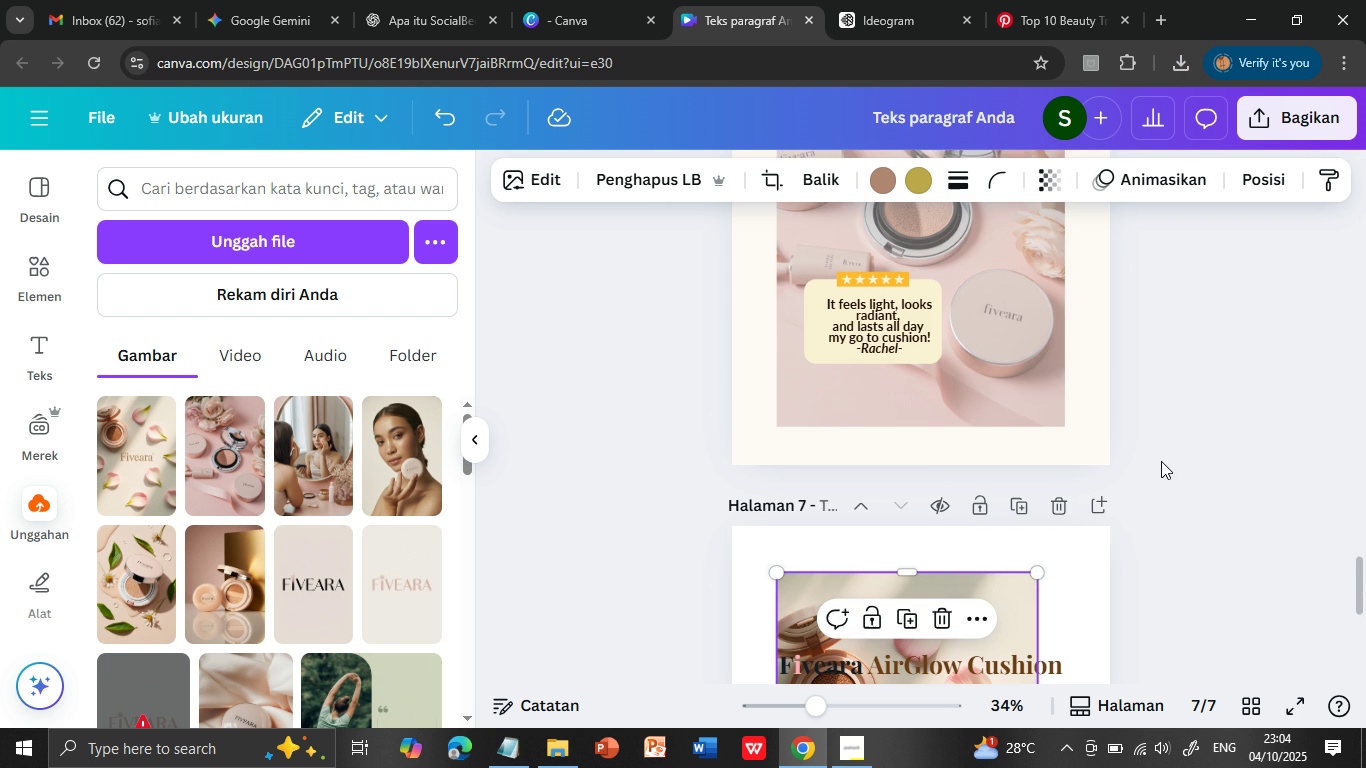 
scroll: coordinate [1182, 508], scroll_direction: down, amount: 2.0
 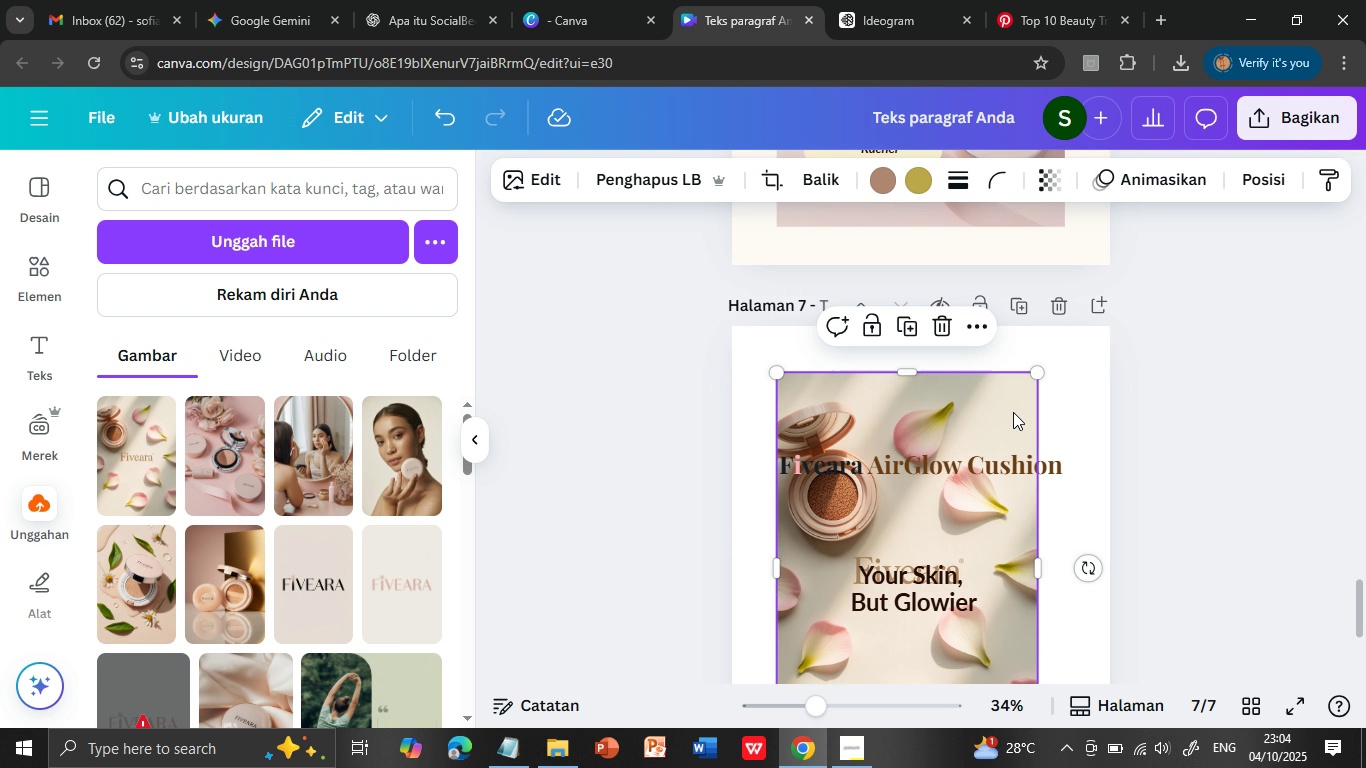 
left_click([1013, 412])
 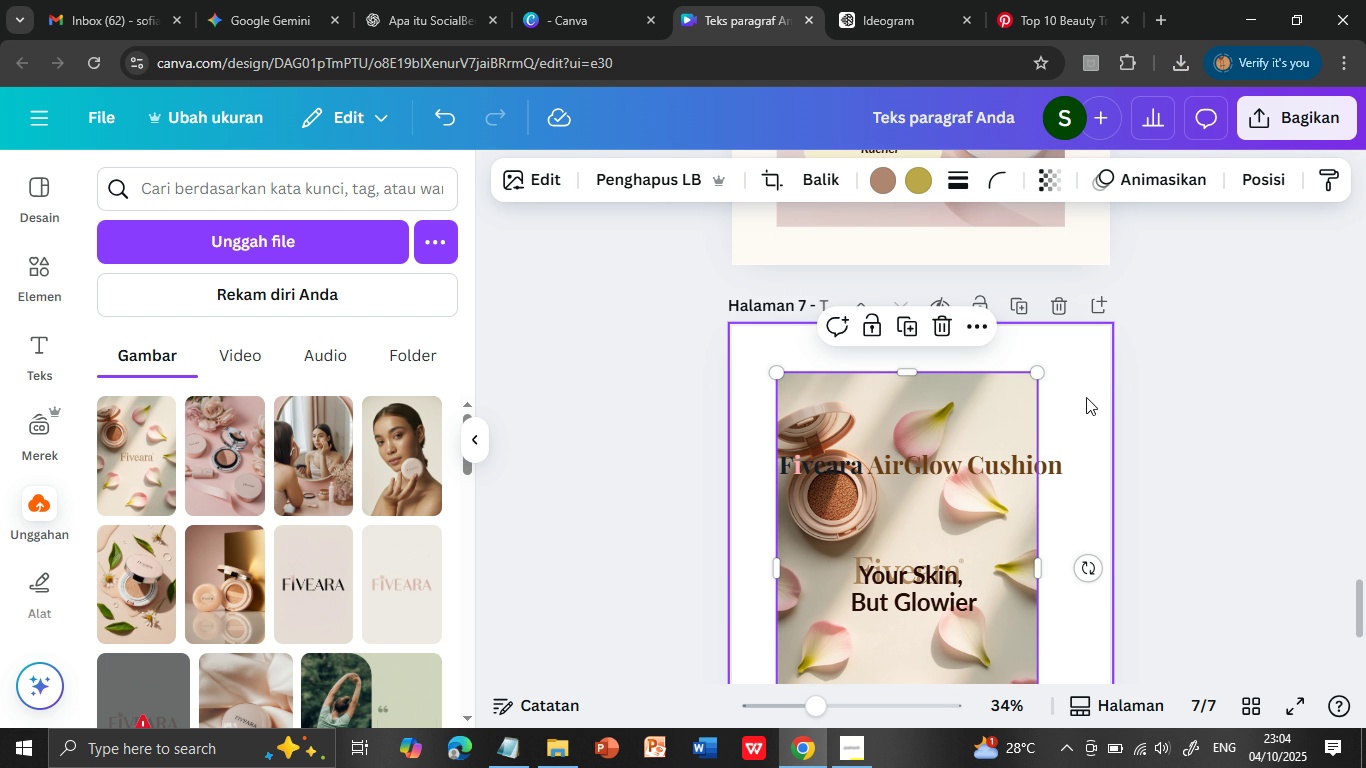 
left_click([1082, 389])
 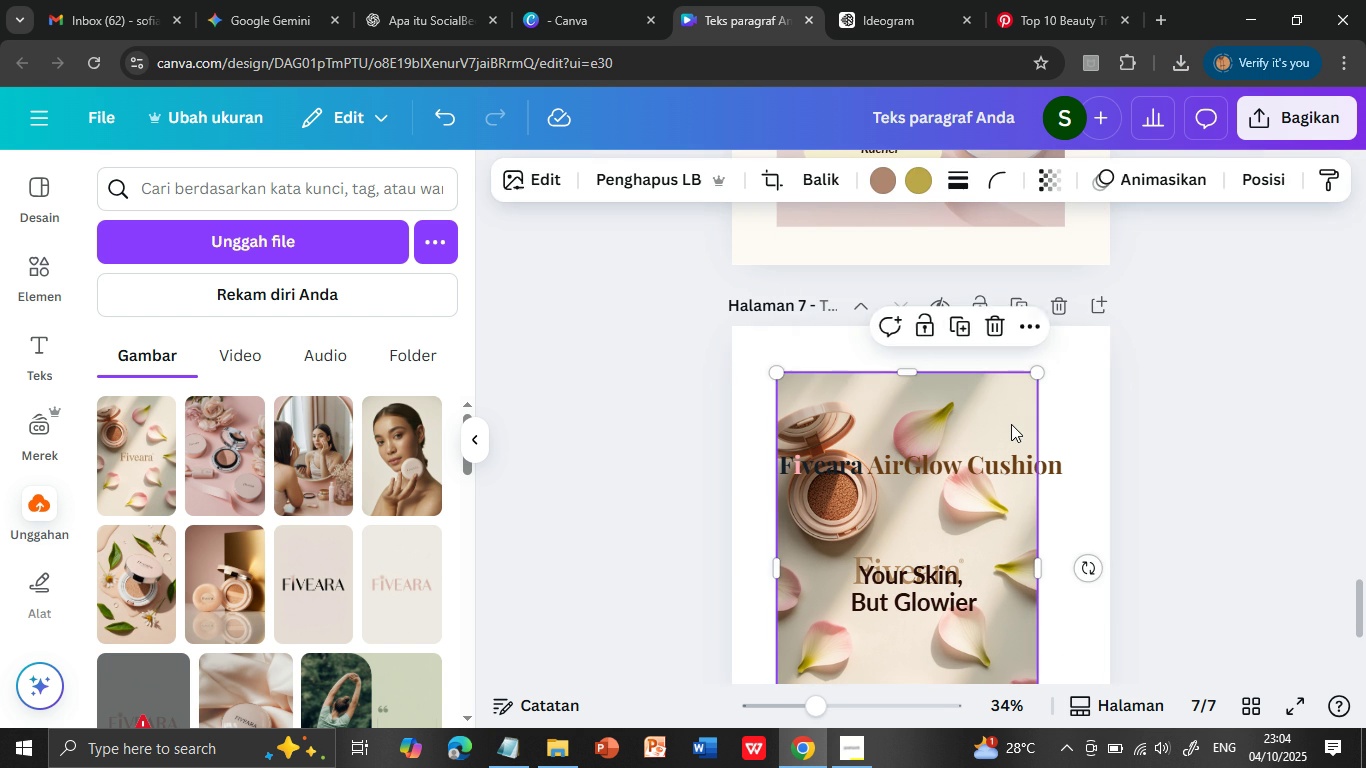 
left_click([1011, 424])
 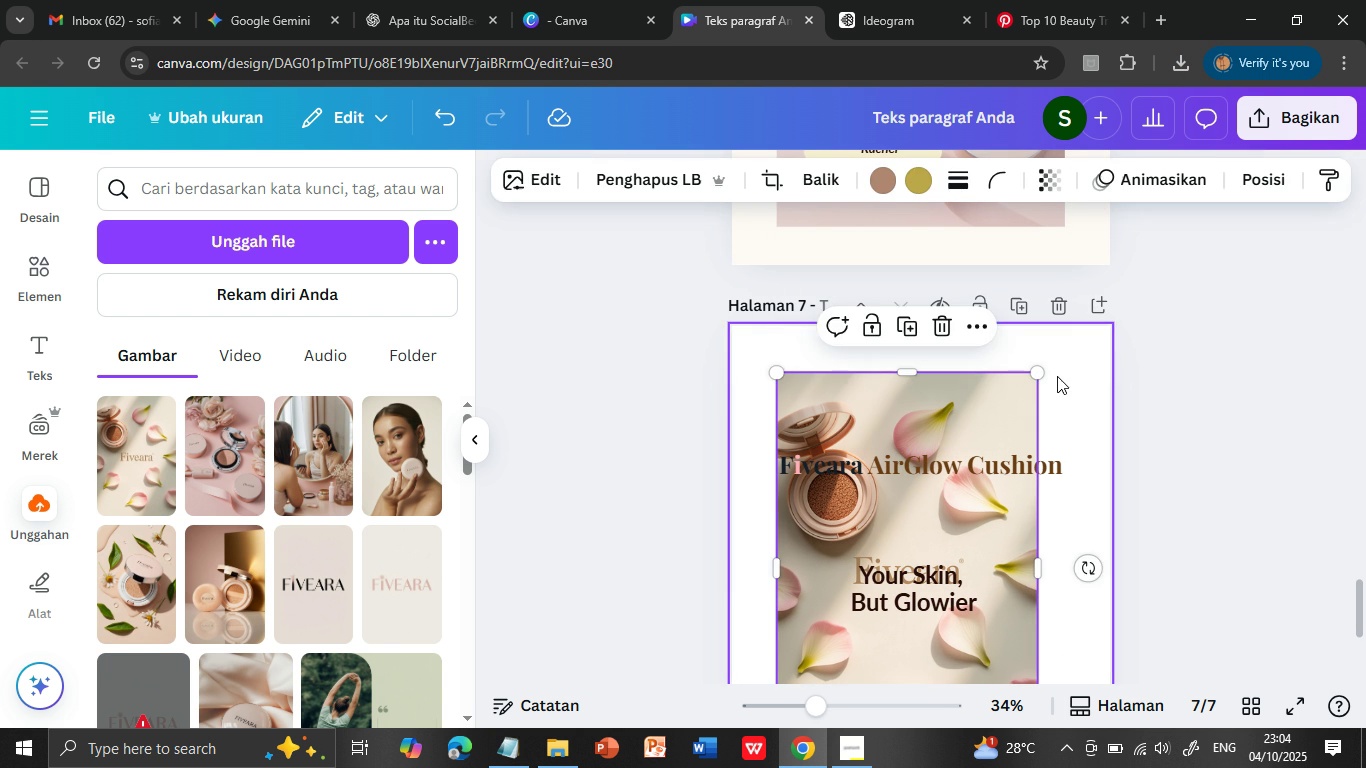 
left_click([1057, 376])
 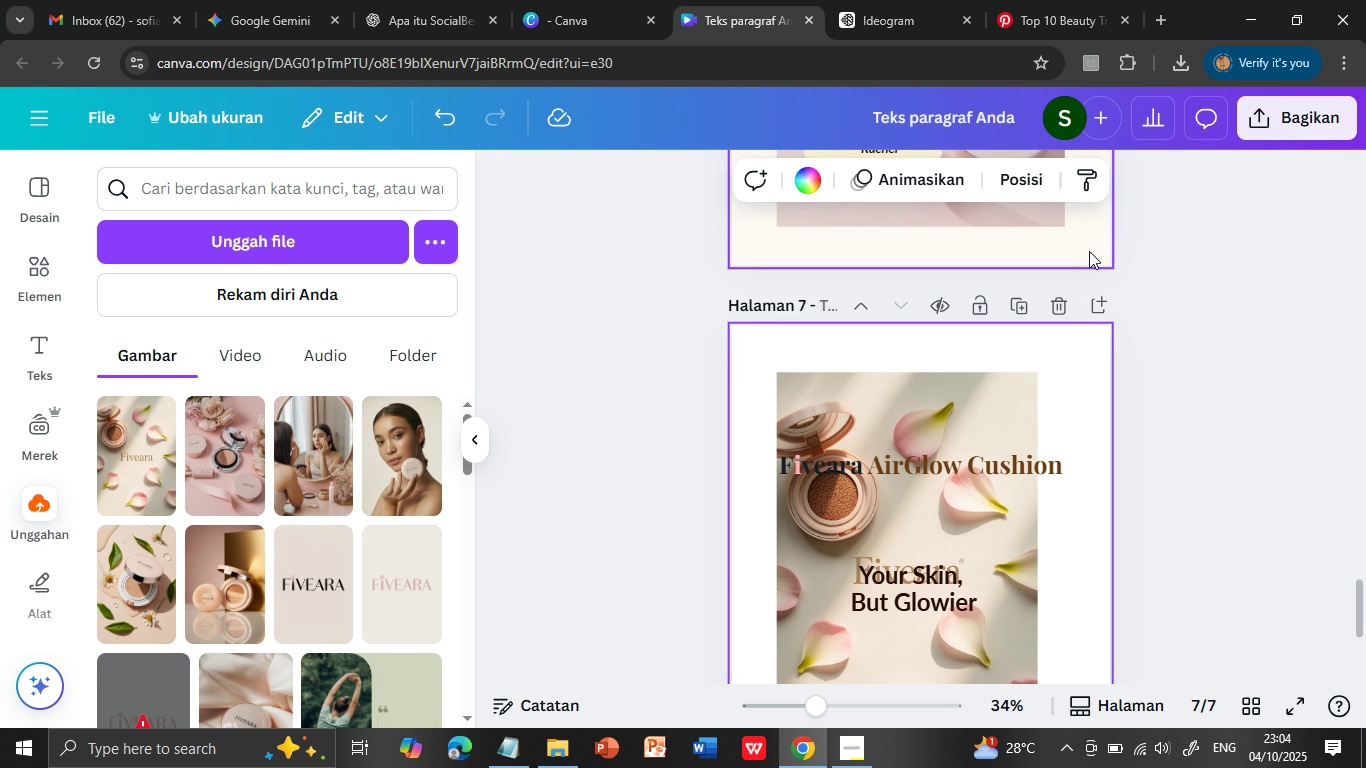 
left_click([1089, 251])
 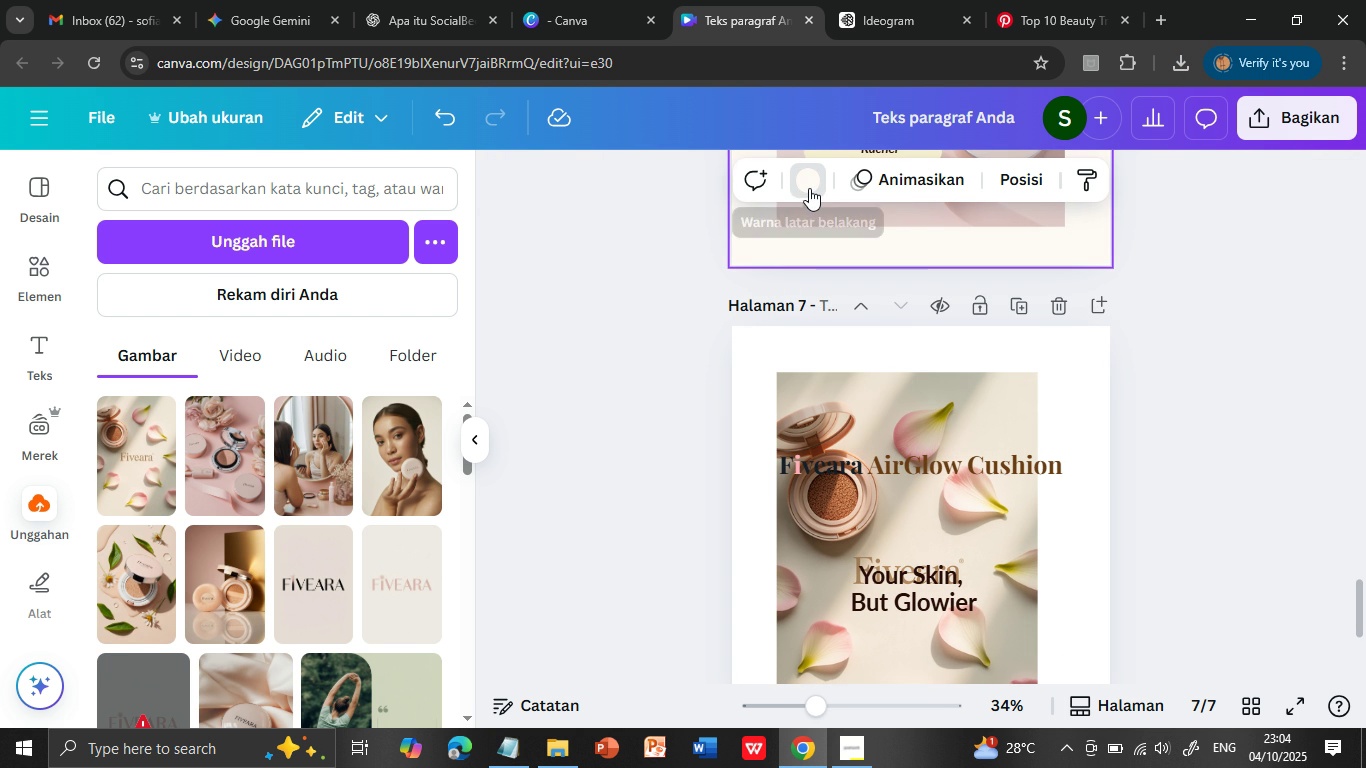 
left_click([809, 188])